 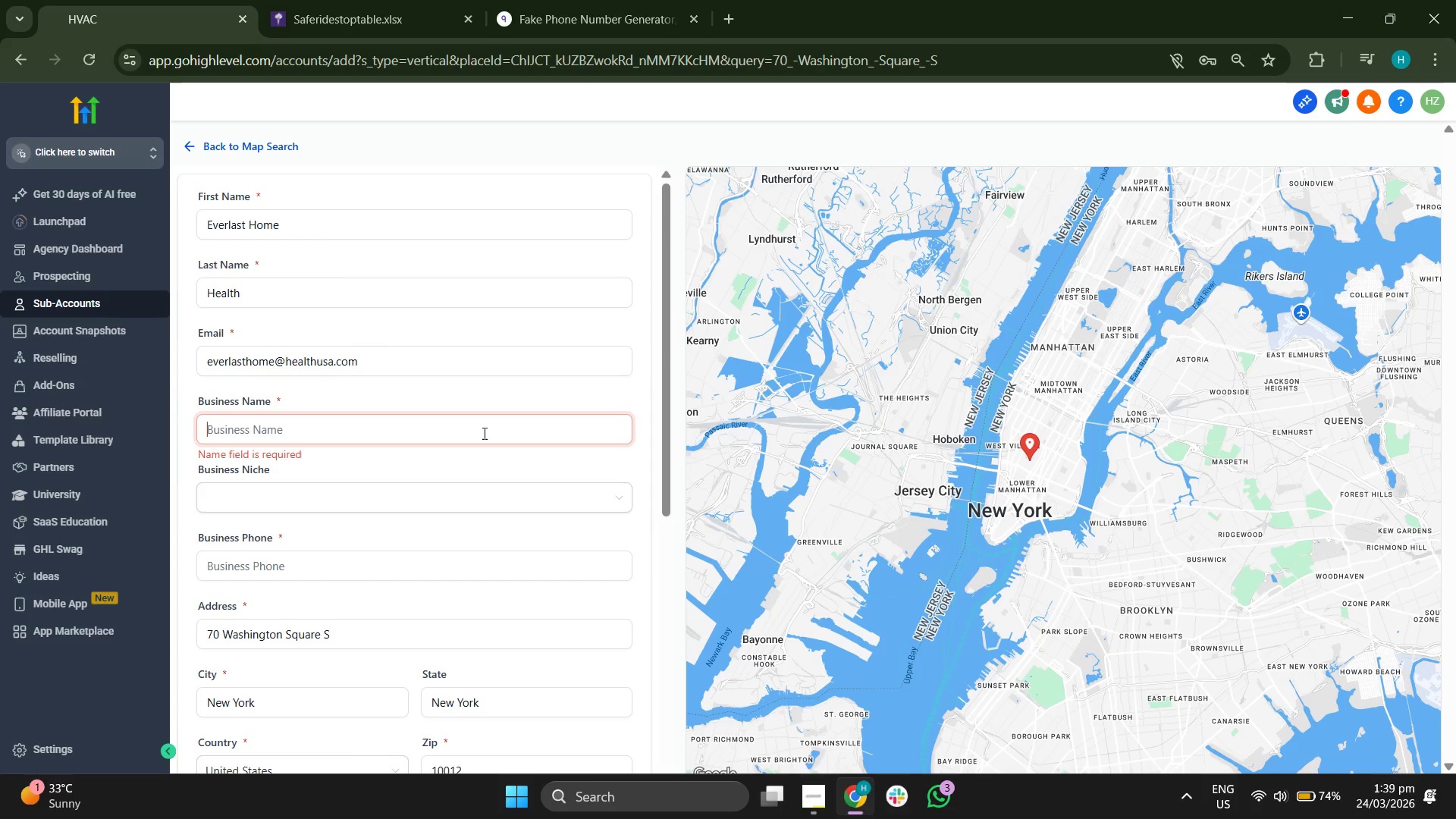 
type(Everlast Home & Health)
 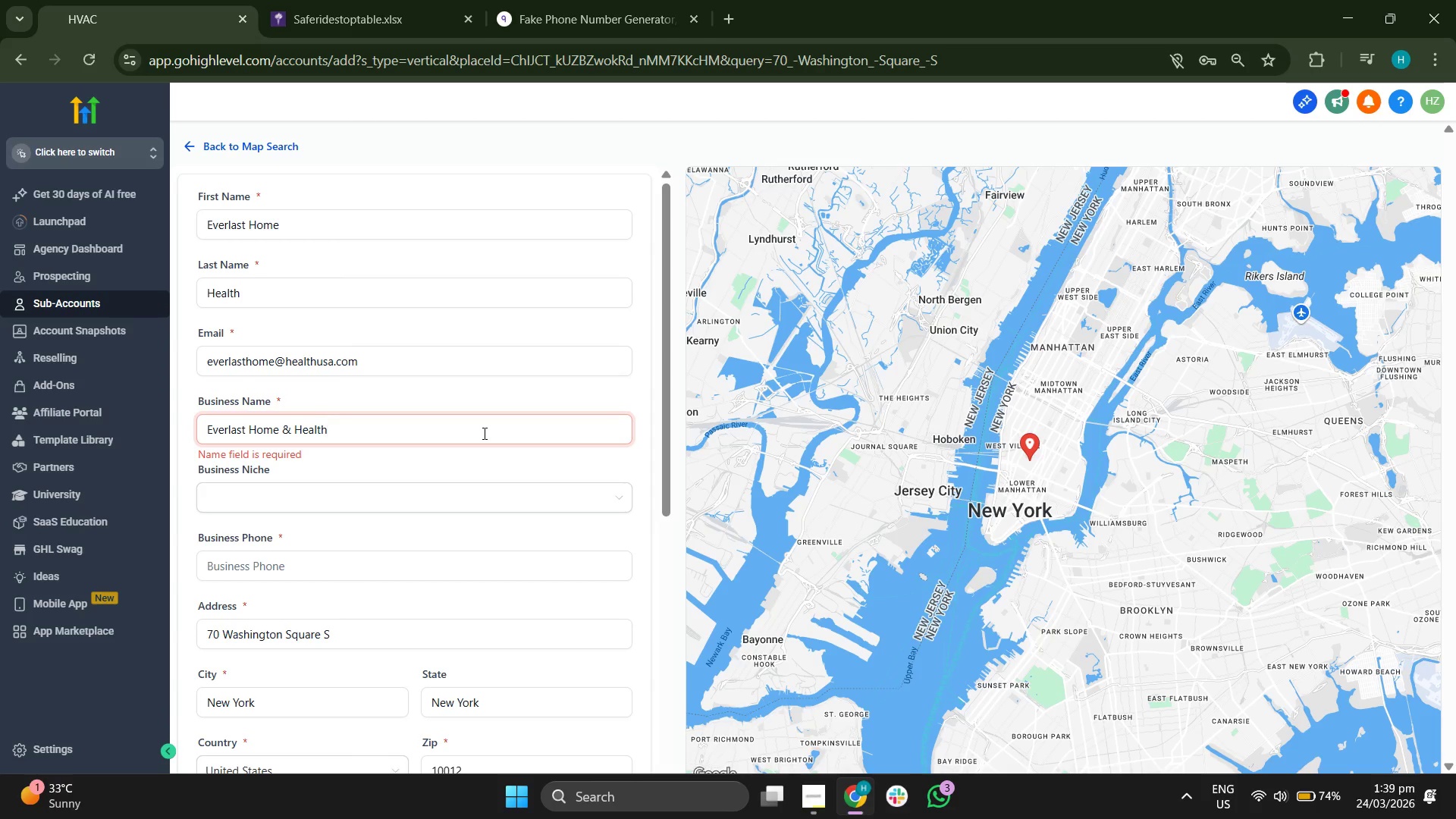 
left_click([620, 401])
 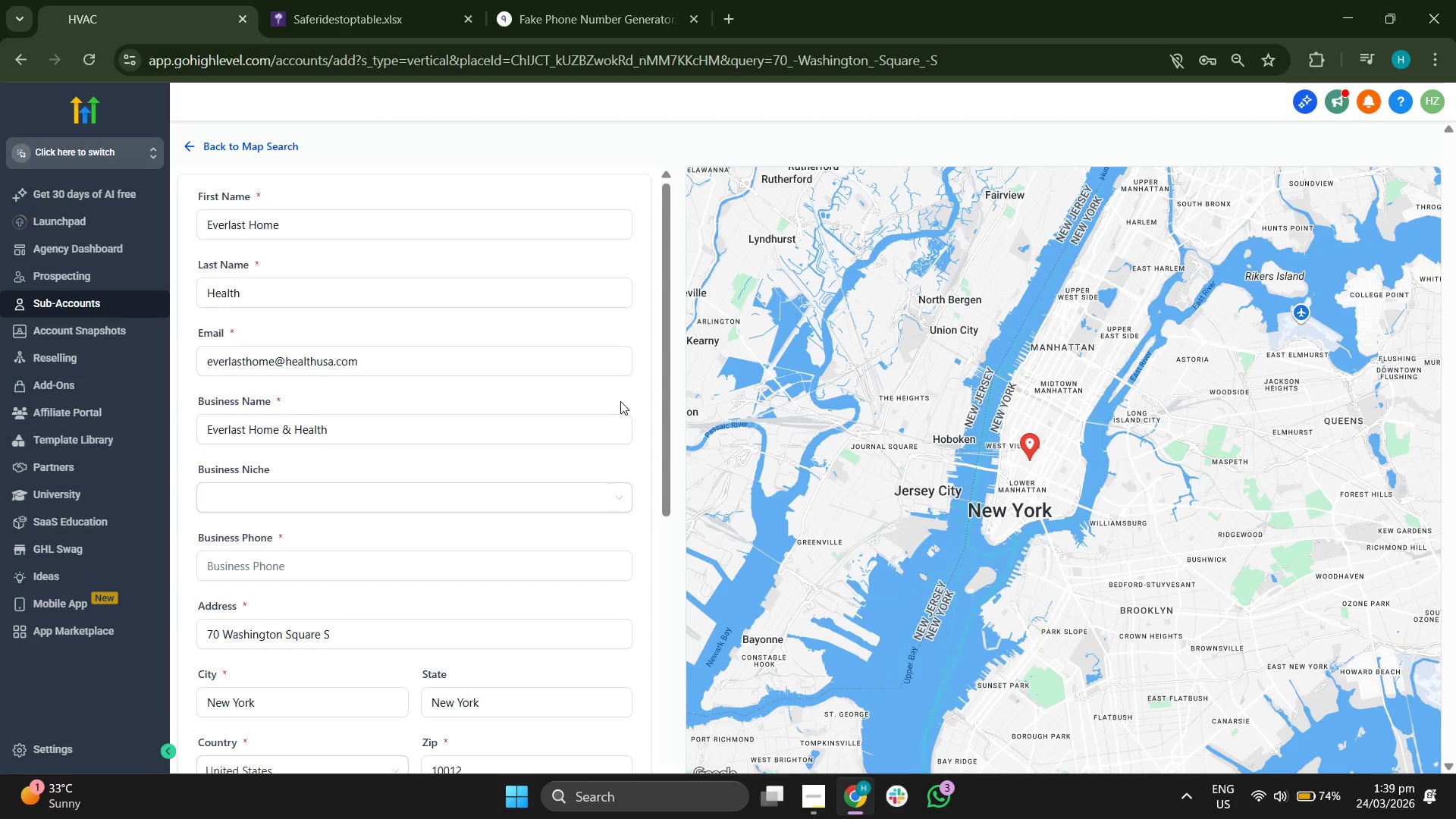 
scroll: coordinate [620, 401], scroll_direction: down, amount: 1.0
 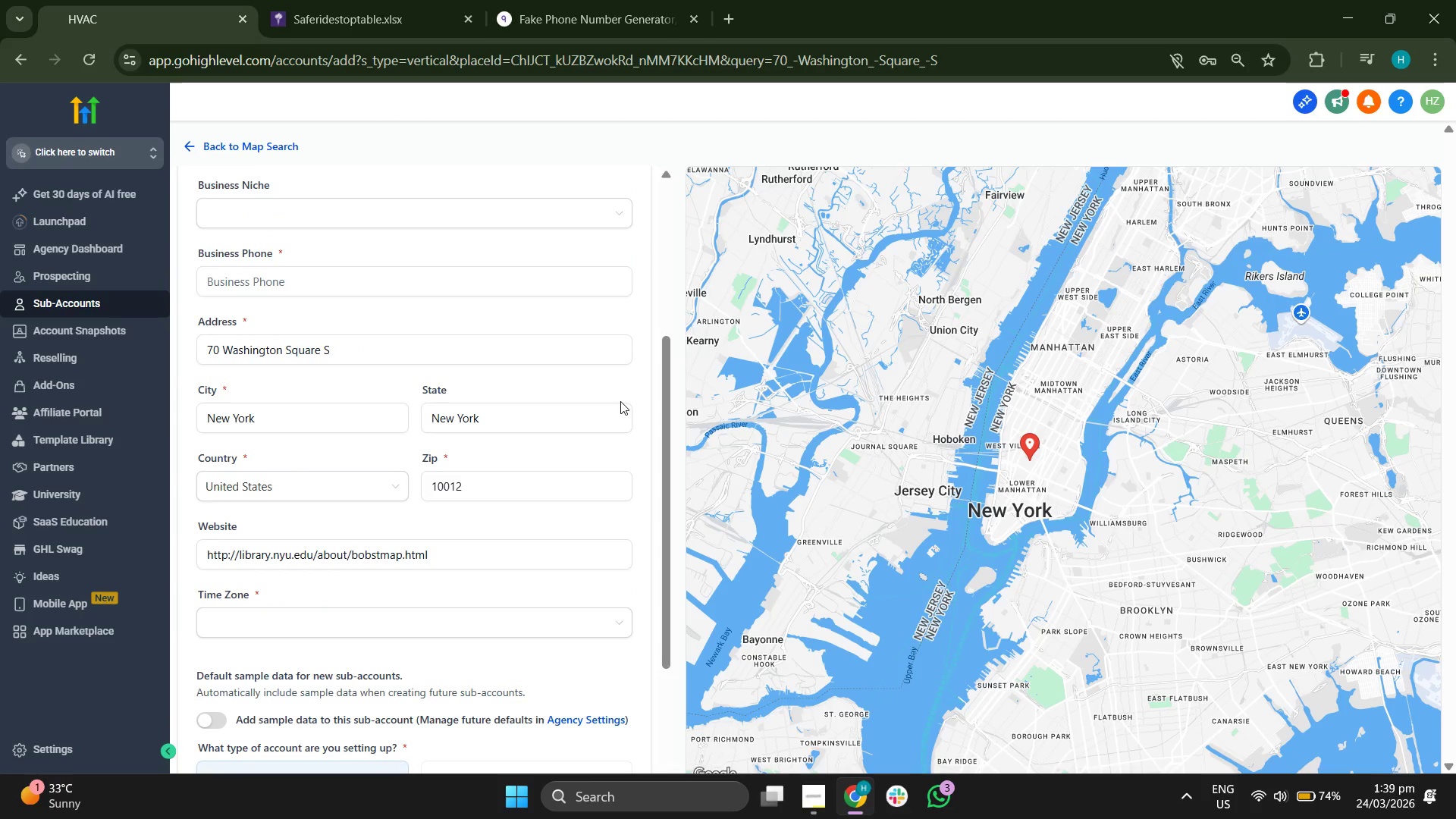 
scroll: coordinate [566, 375], scroll_direction: up, amount: 1.0
 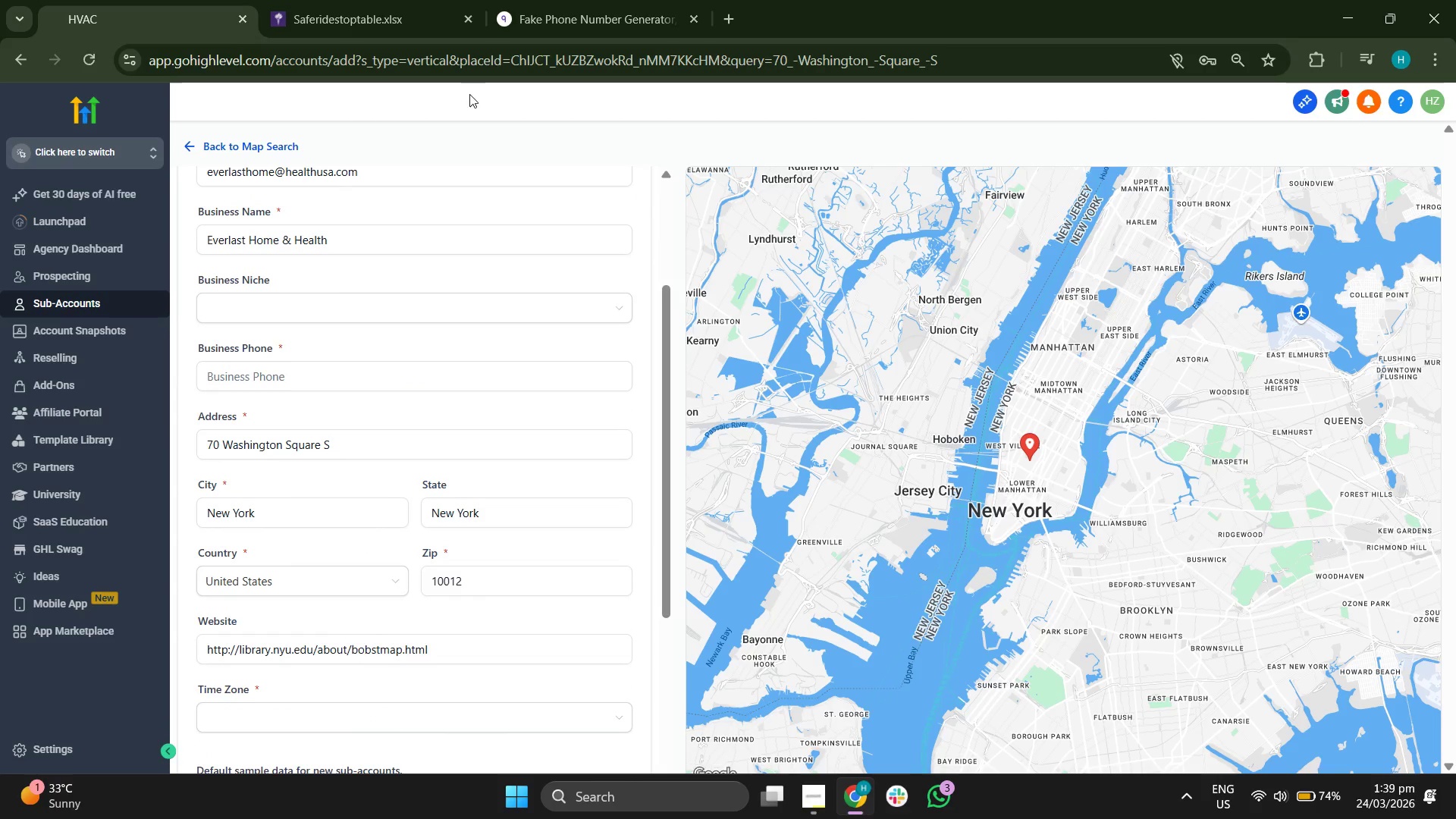 
left_click([537, 21])
 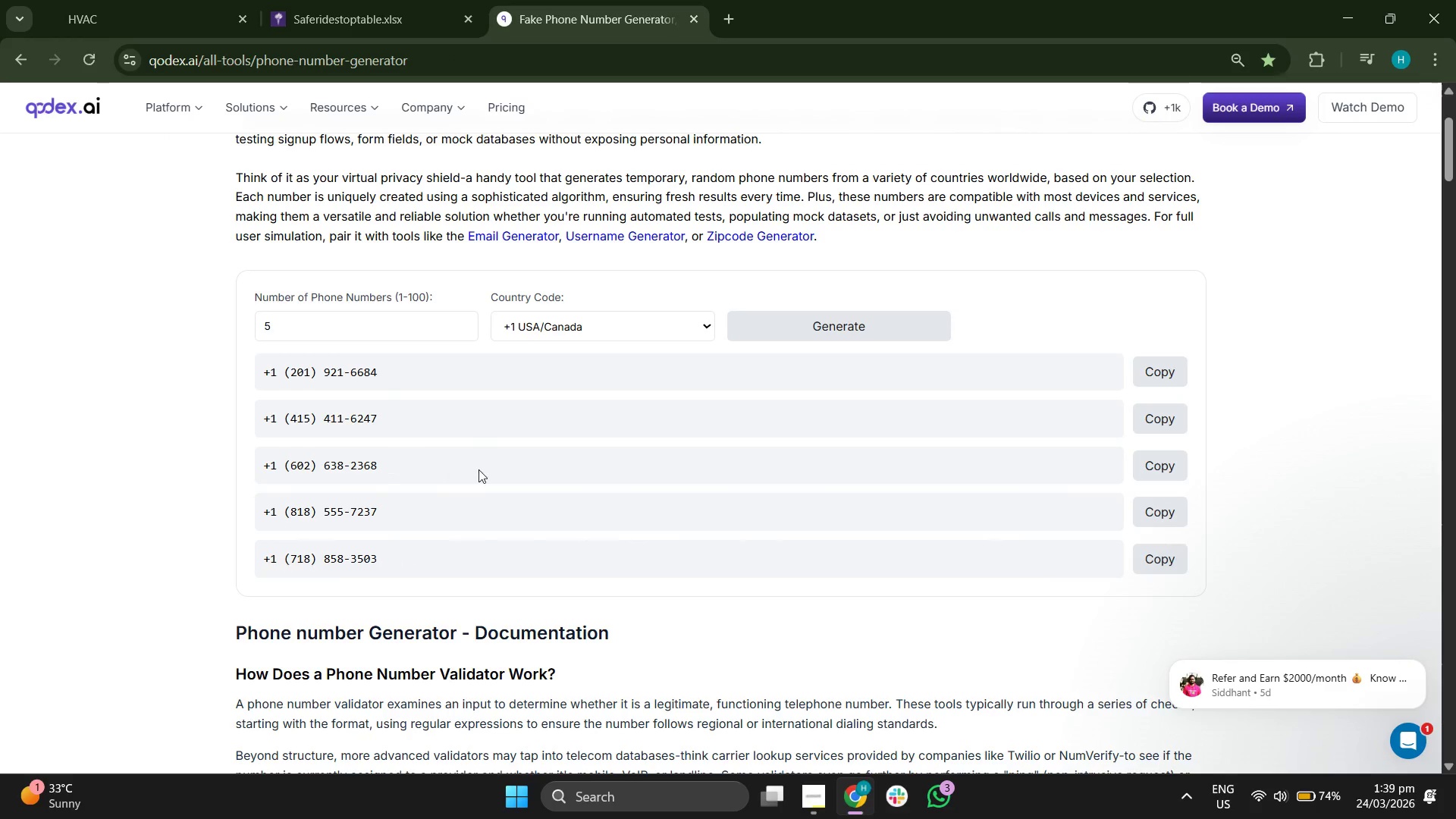 
scroll: coordinate [672, 475], scroll_direction: down, amount: 1.0
 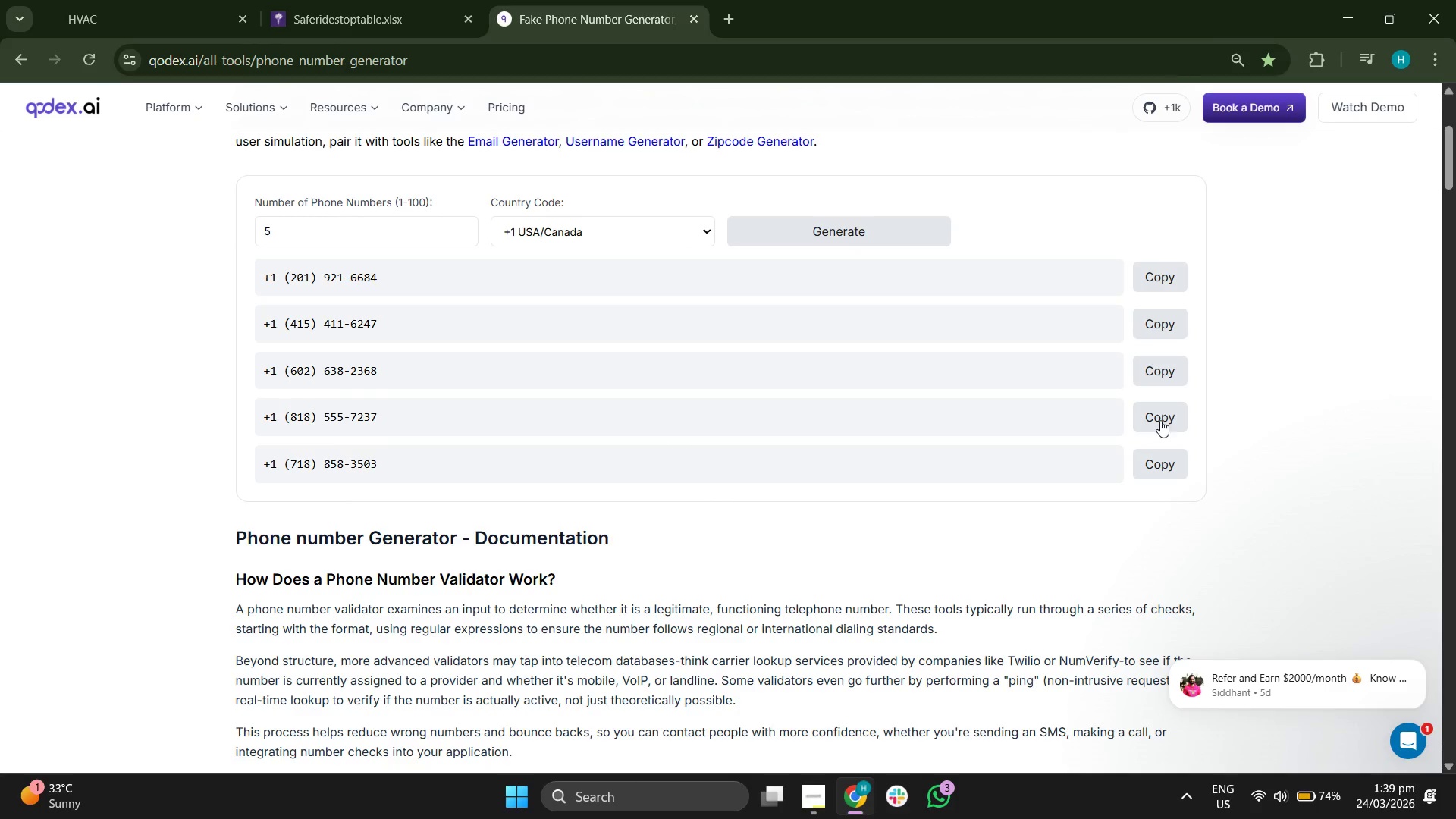 
left_click([1169, 415])
 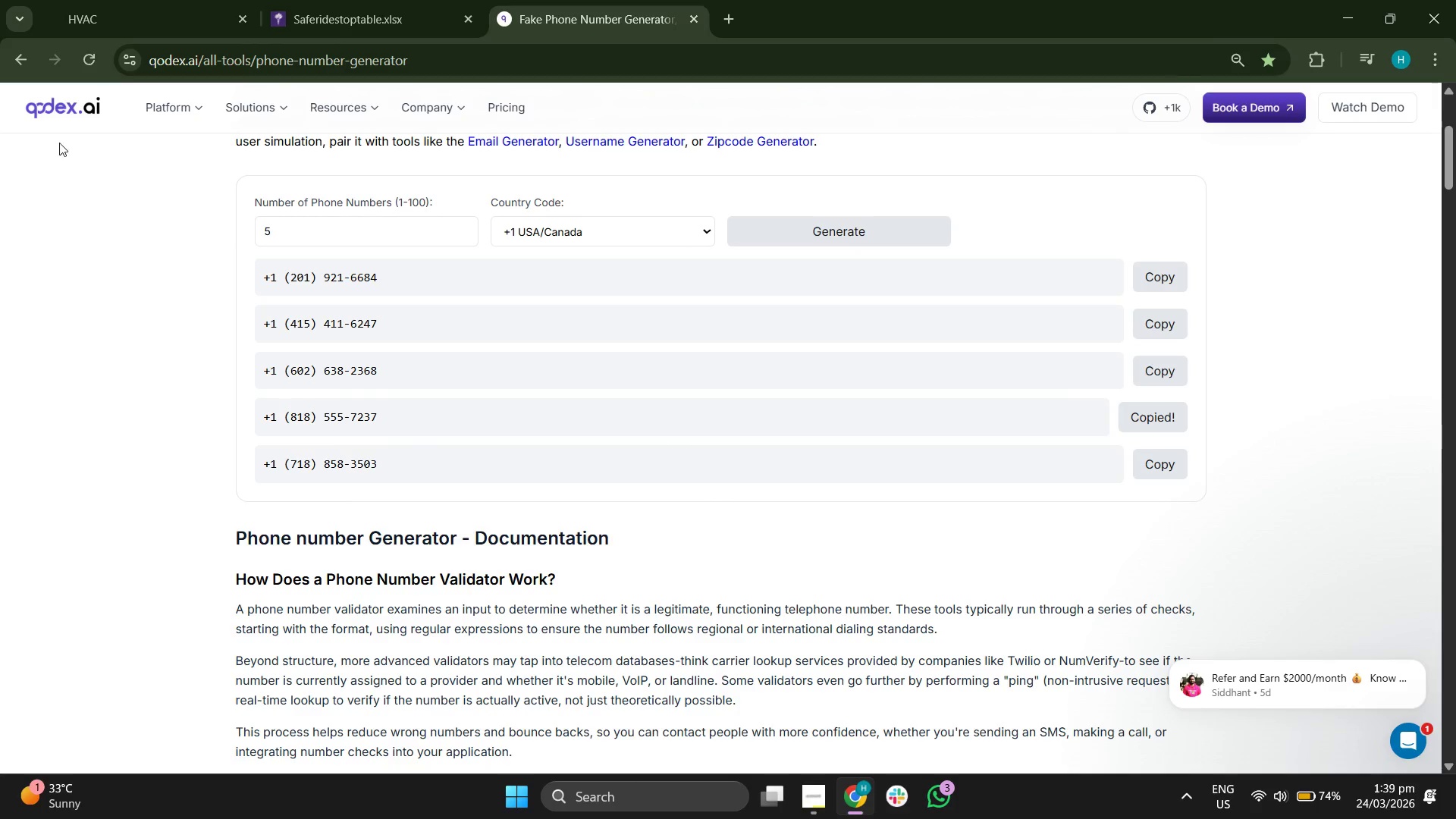 
left_click([108, 17])
 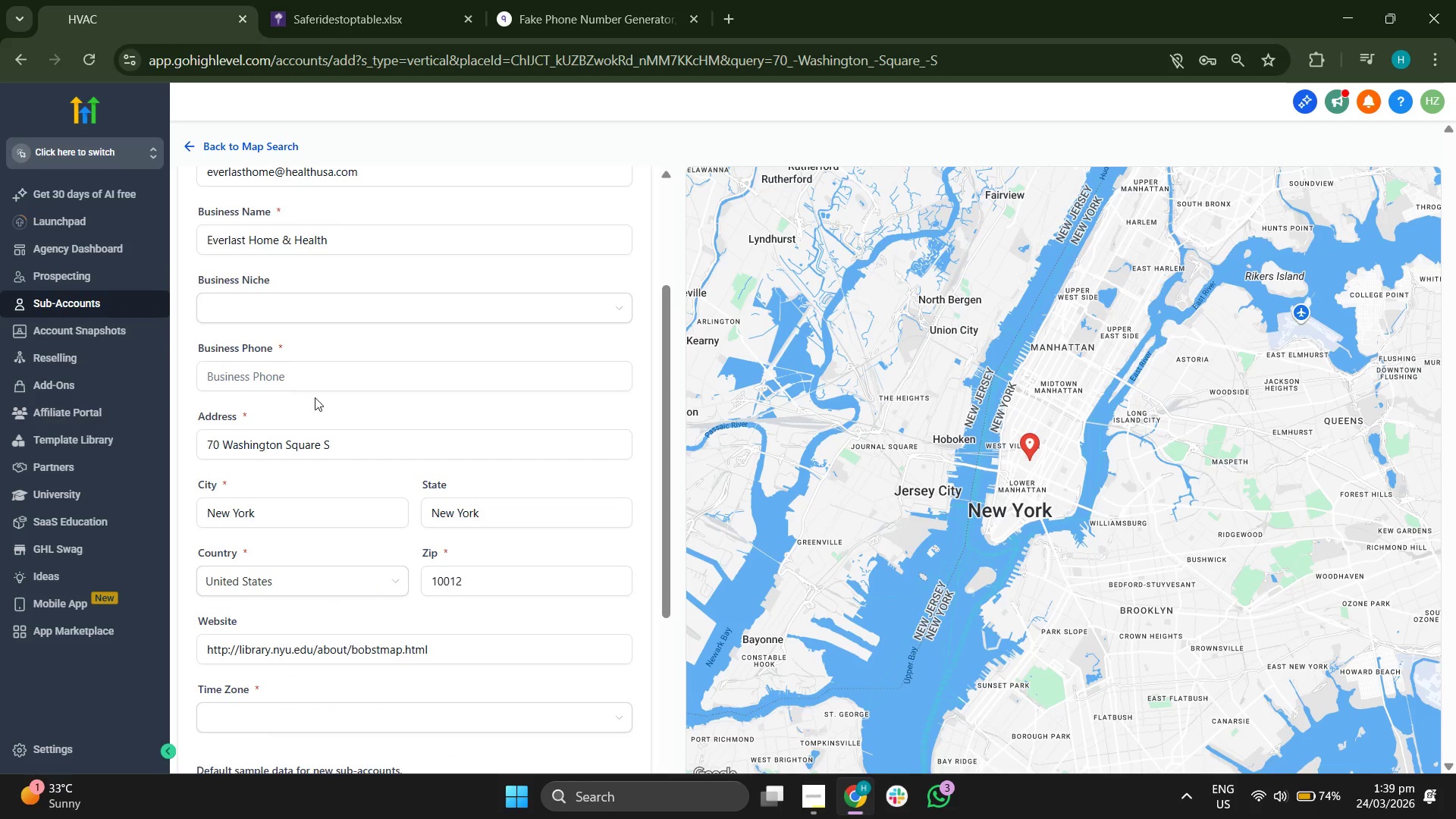 
left_click([351, 381])
 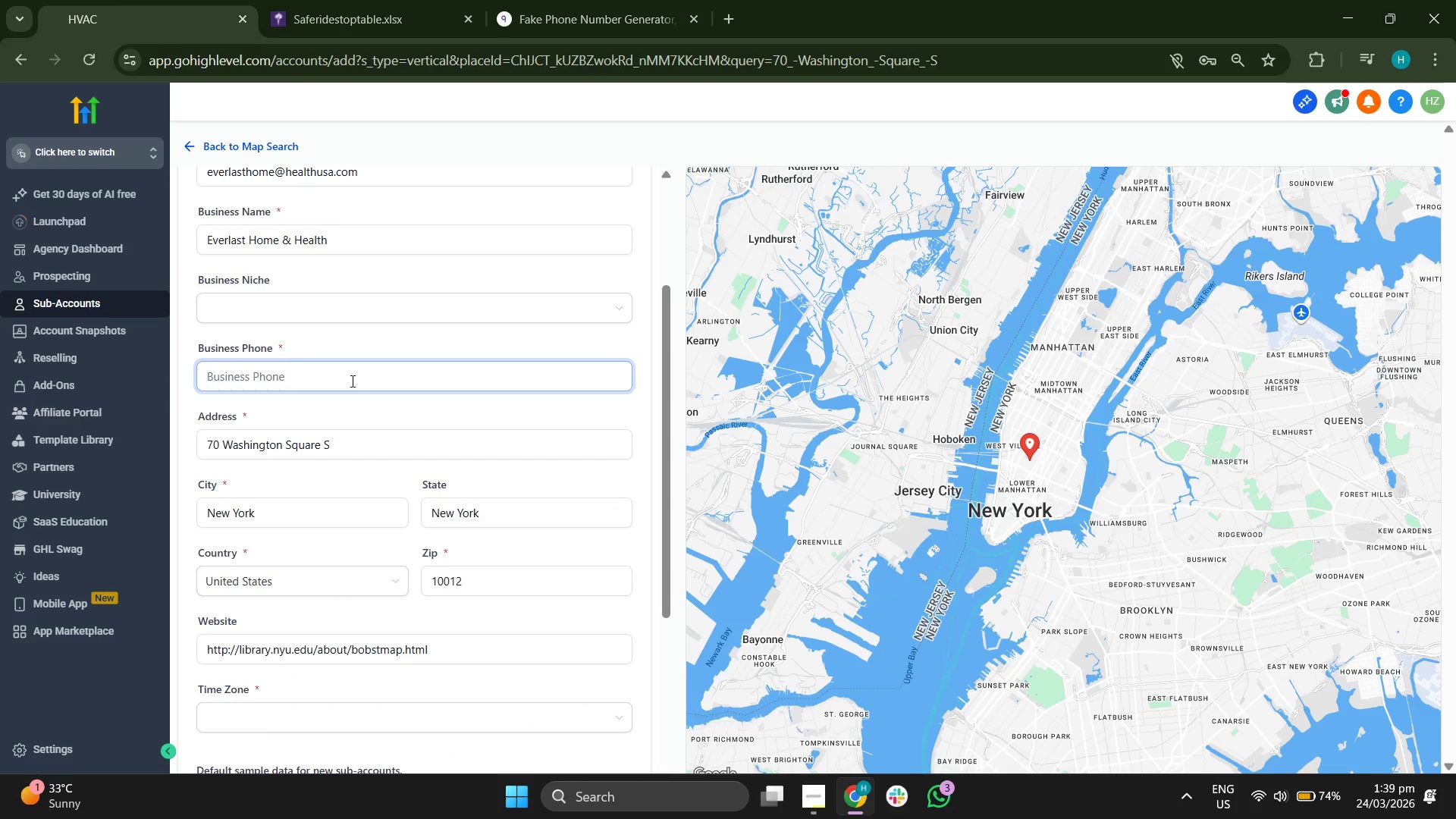 
key(Control+V)
 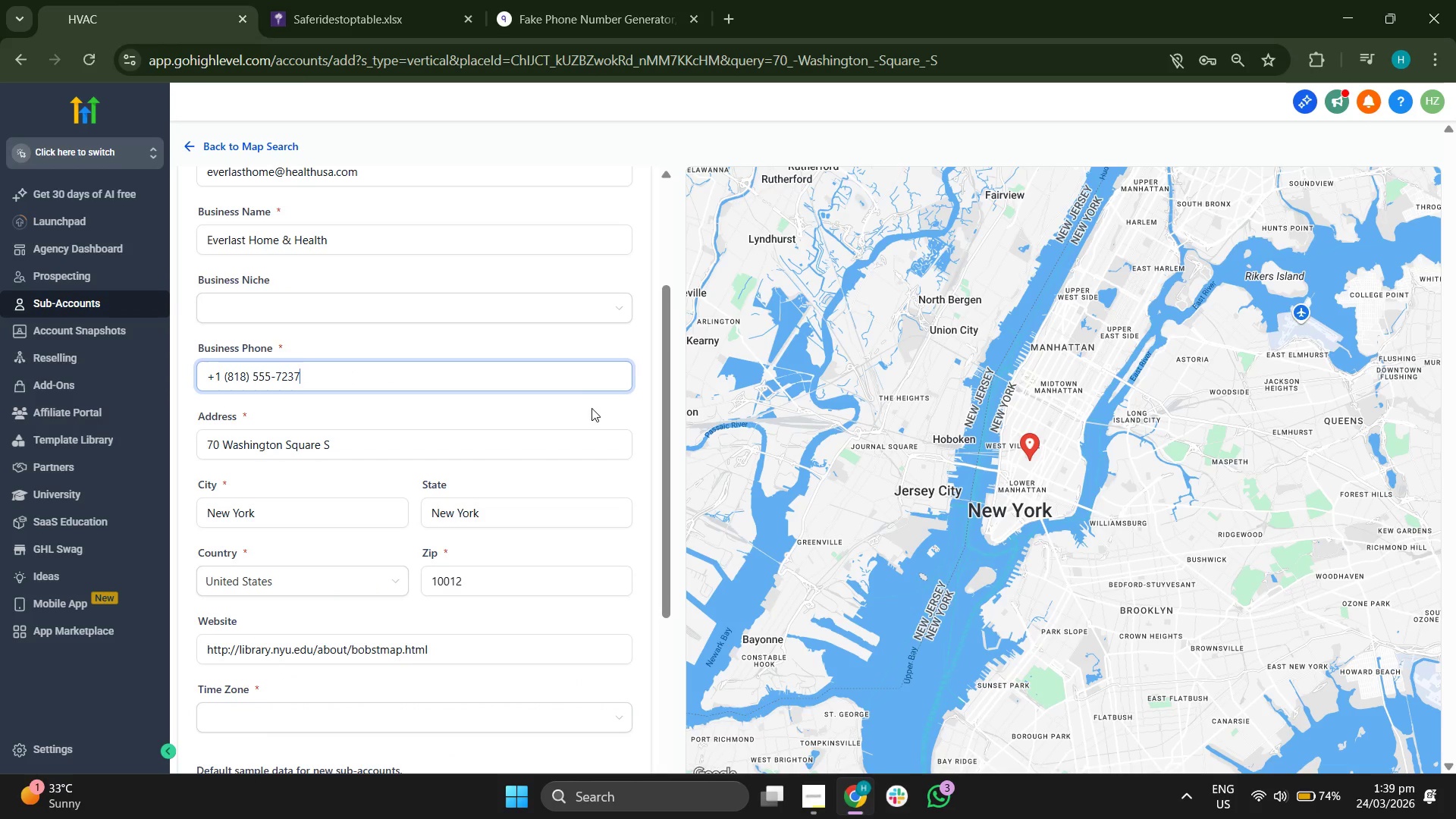 
left_click([620, 415])
 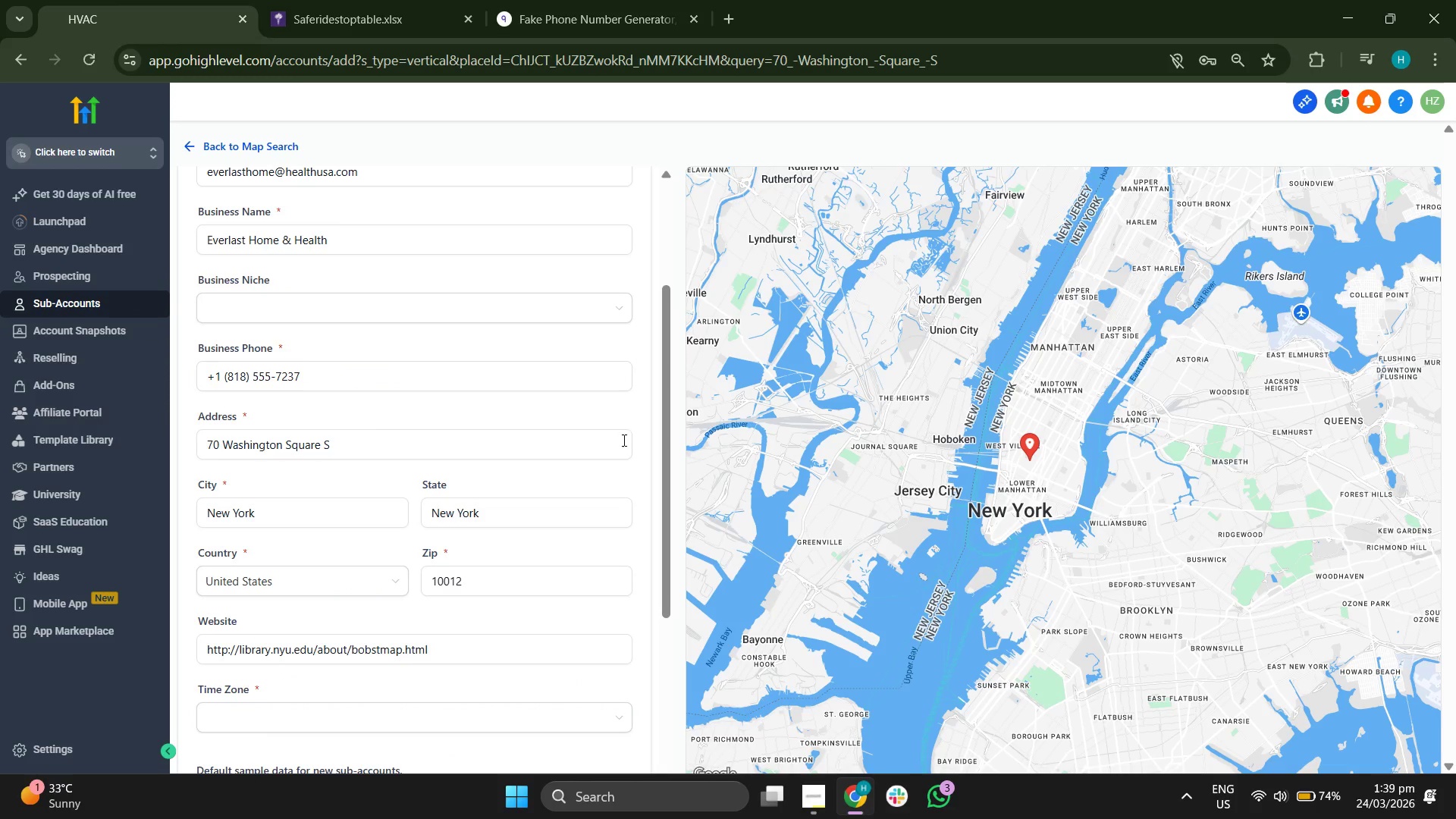 
scroll: coordinate [623, 442], scroll_direction: up, amount: 4.0
 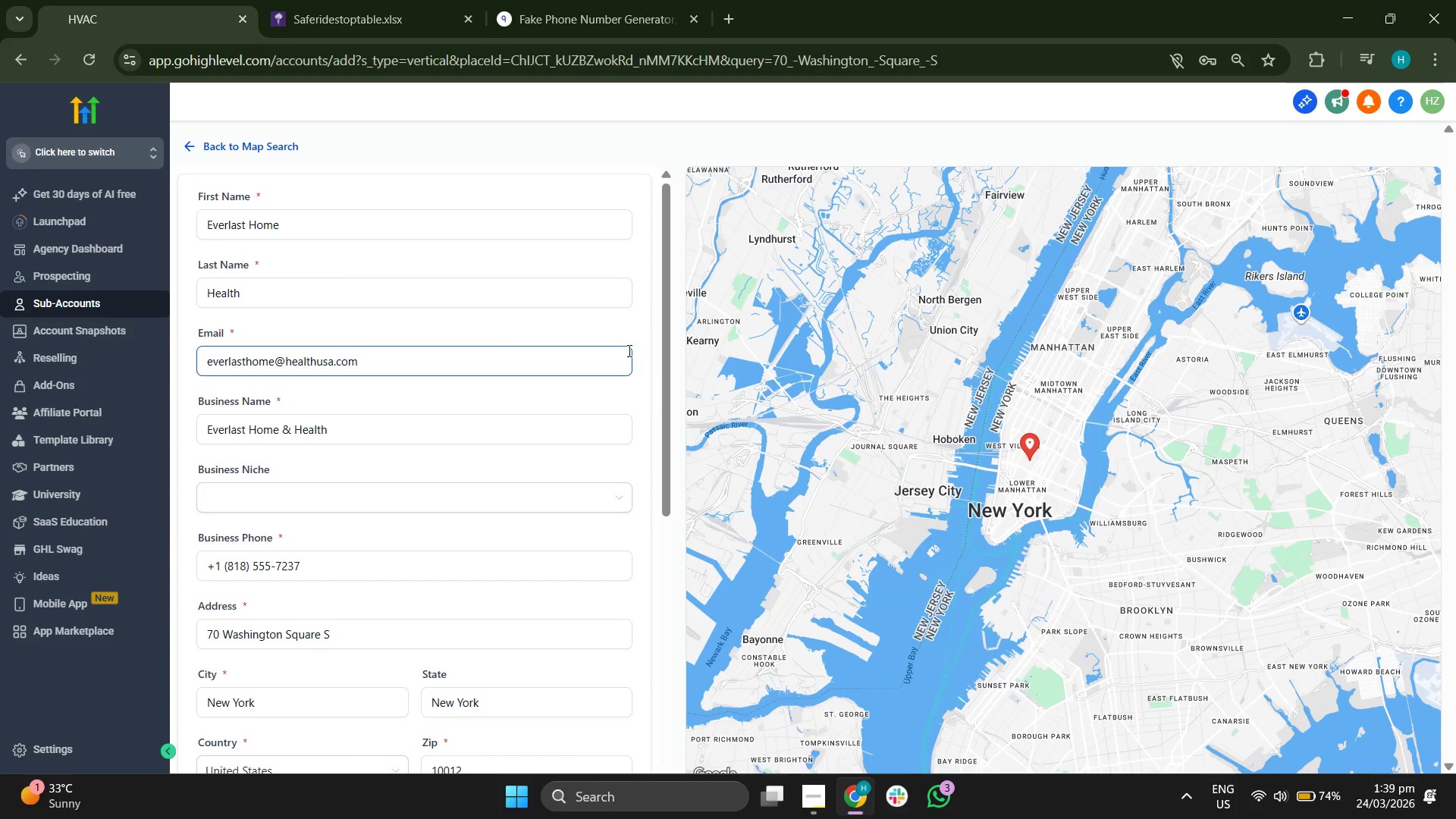 
scroll: coordinate [614, 427], scroll_direction: down, amount: 3.0
 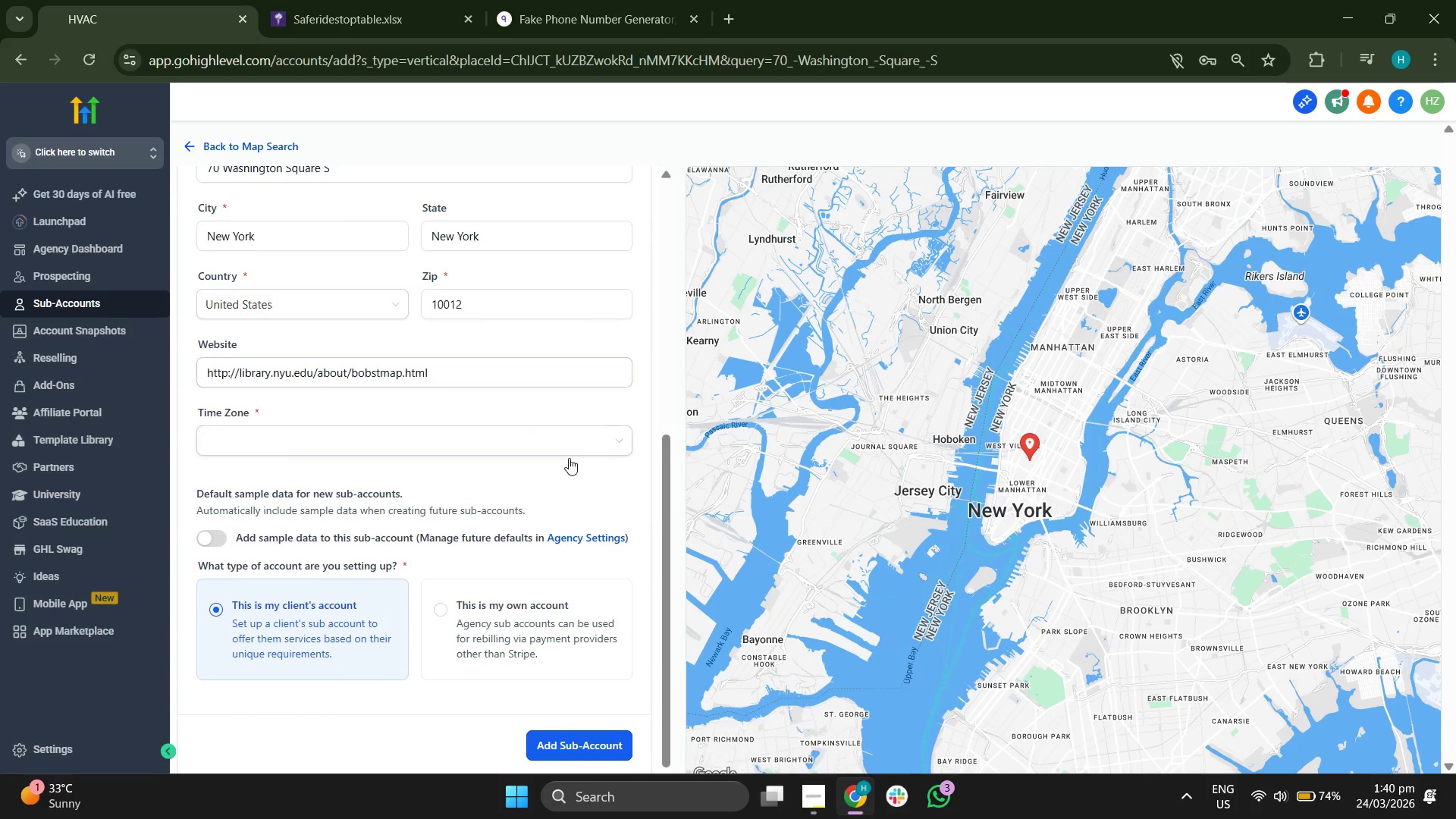 
left_click([559, 446])
 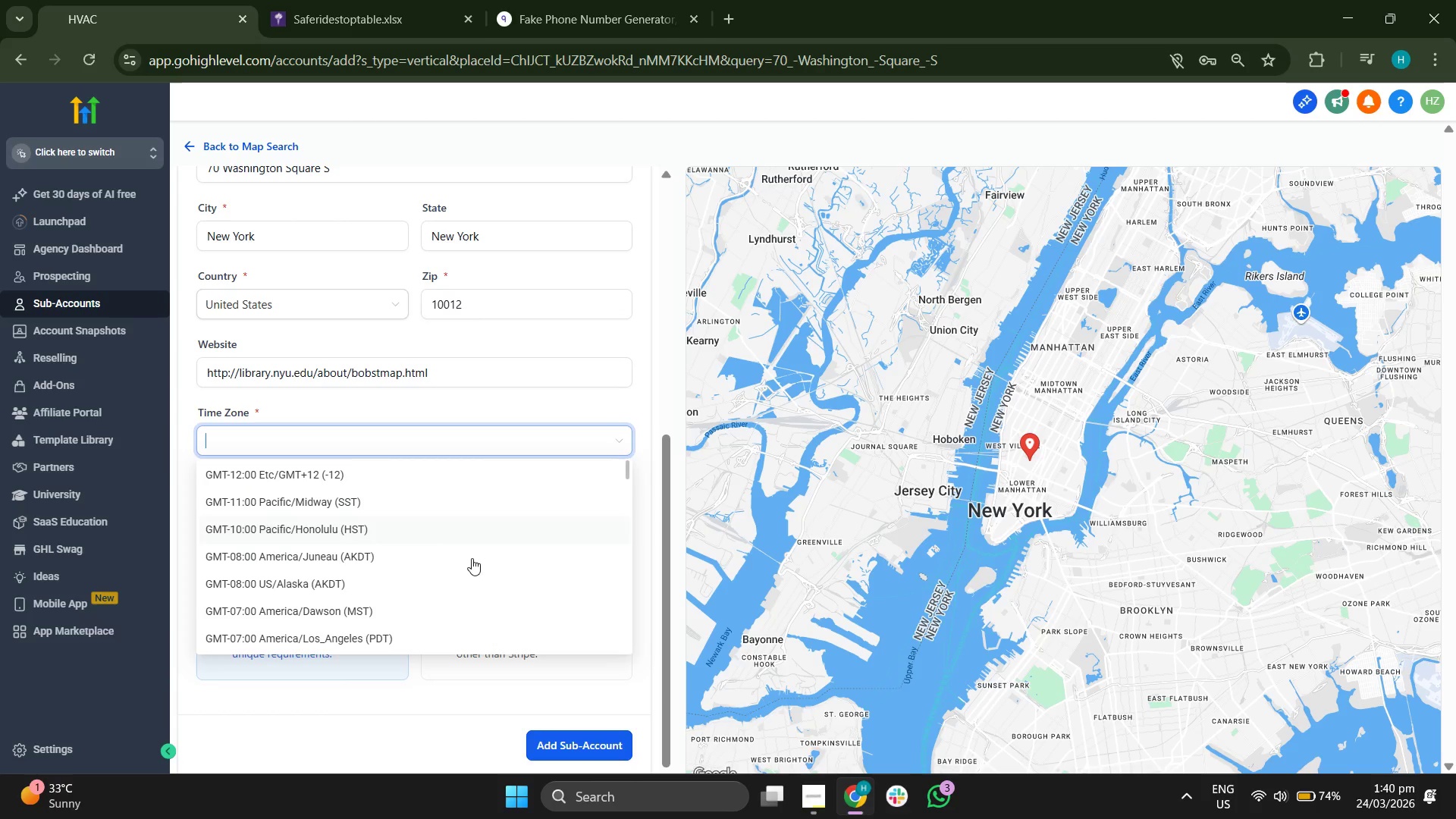 
scroll: coordinate [478, 555], scroll_direction: down, amount: 1.0
 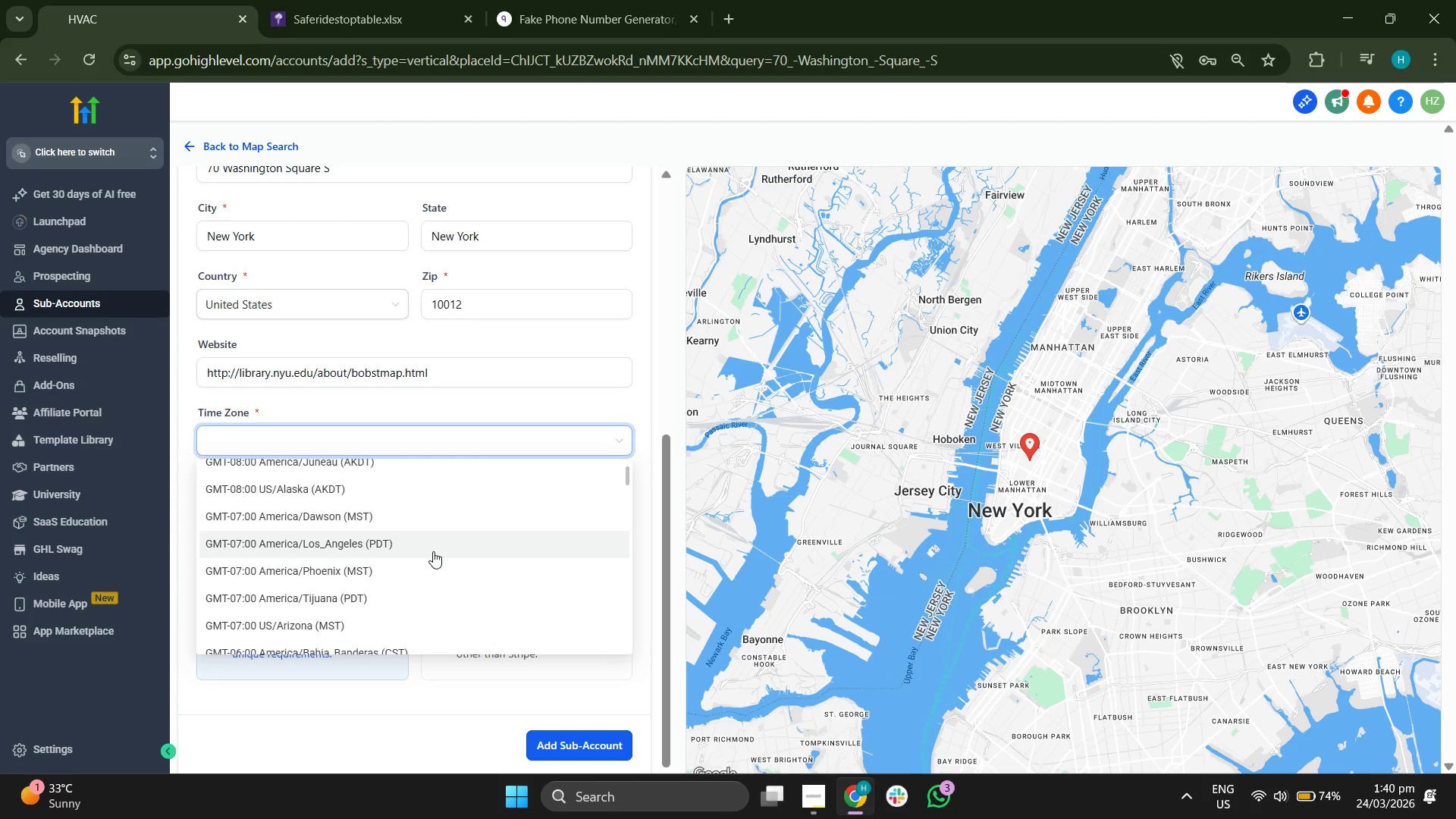 
left_click([433, 551])
 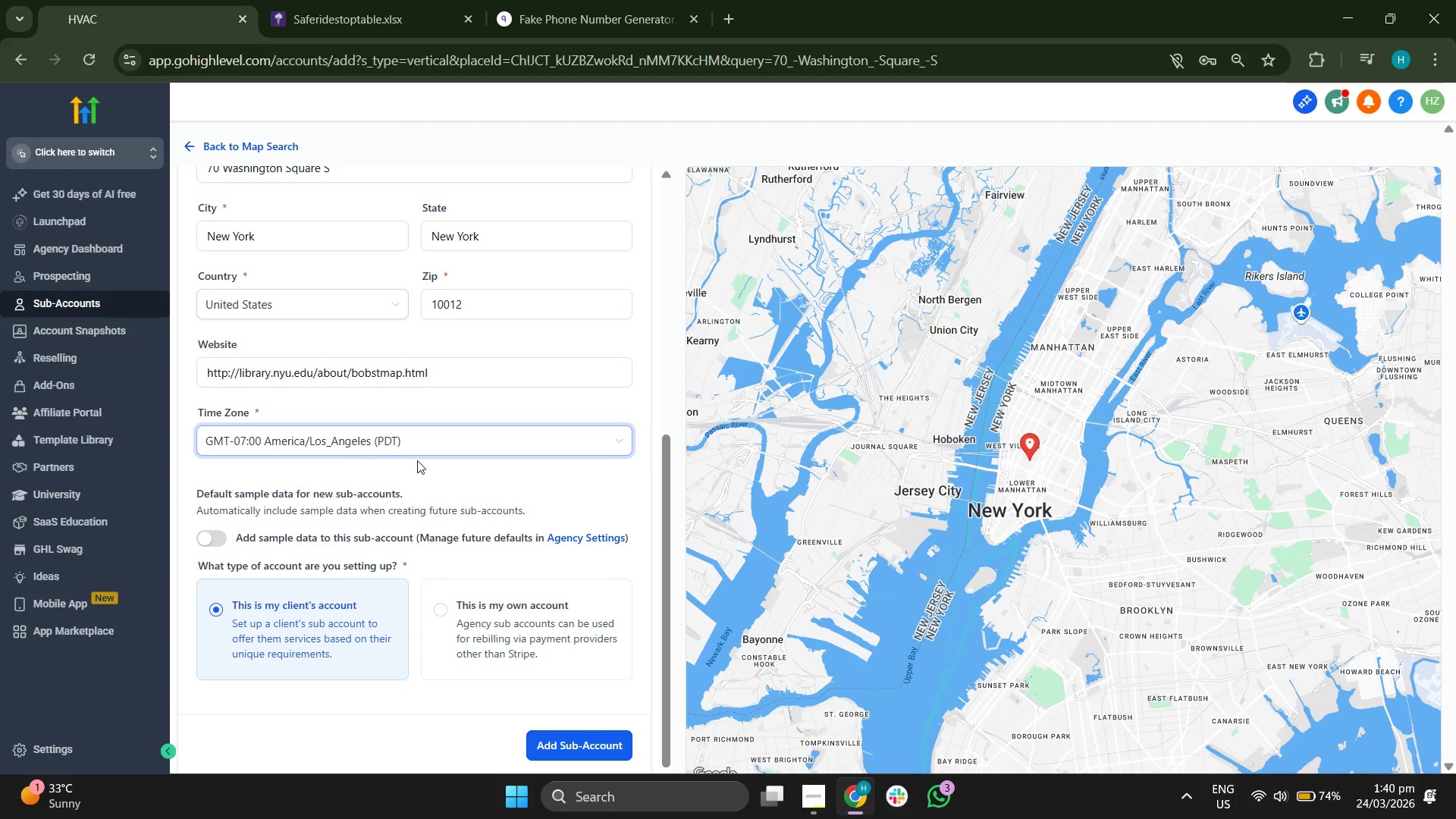 
left_click([452, 475])
 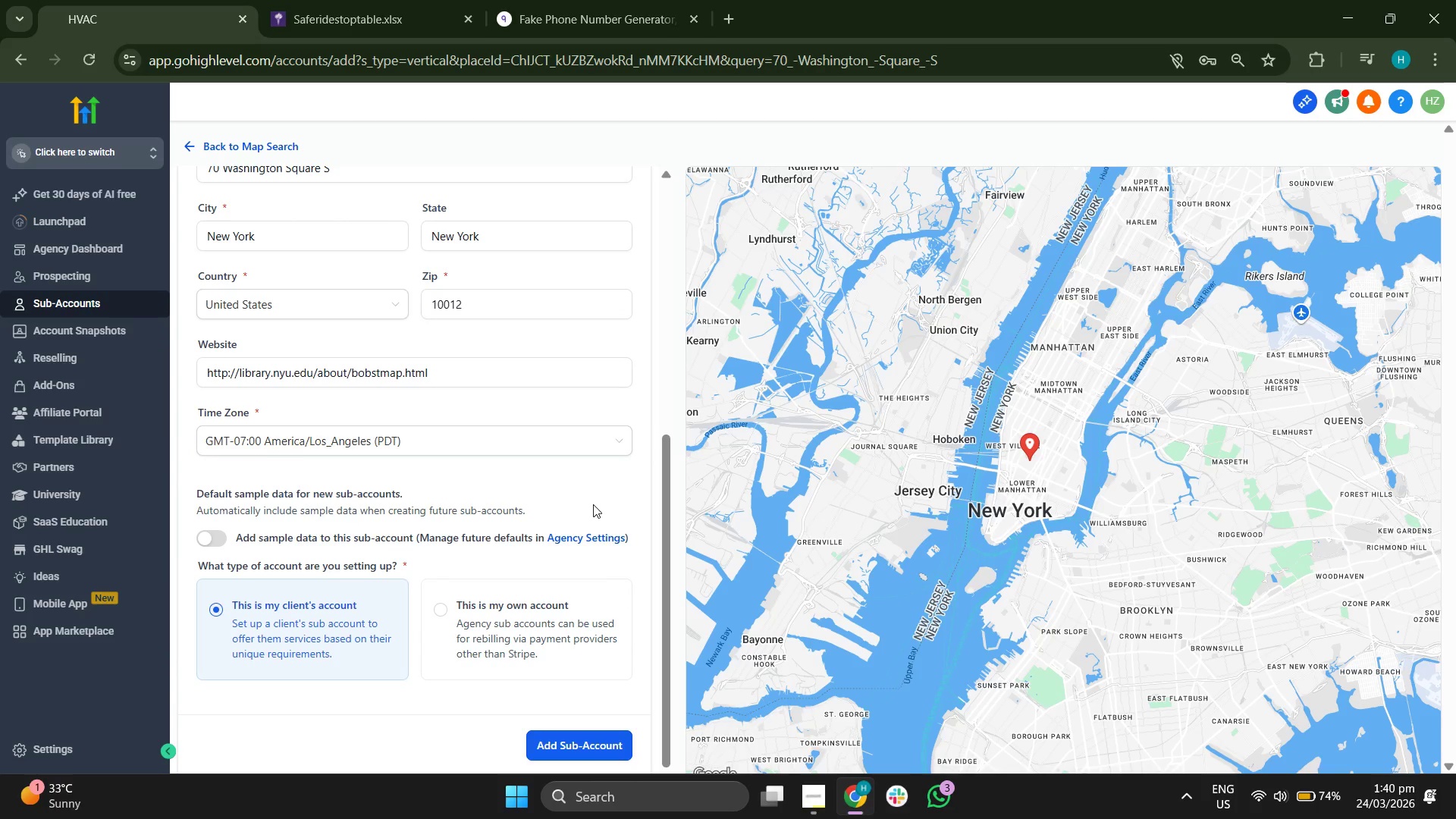 
scroll: coordinate [637, 504], scroll_direction: up, amount: 5.0
 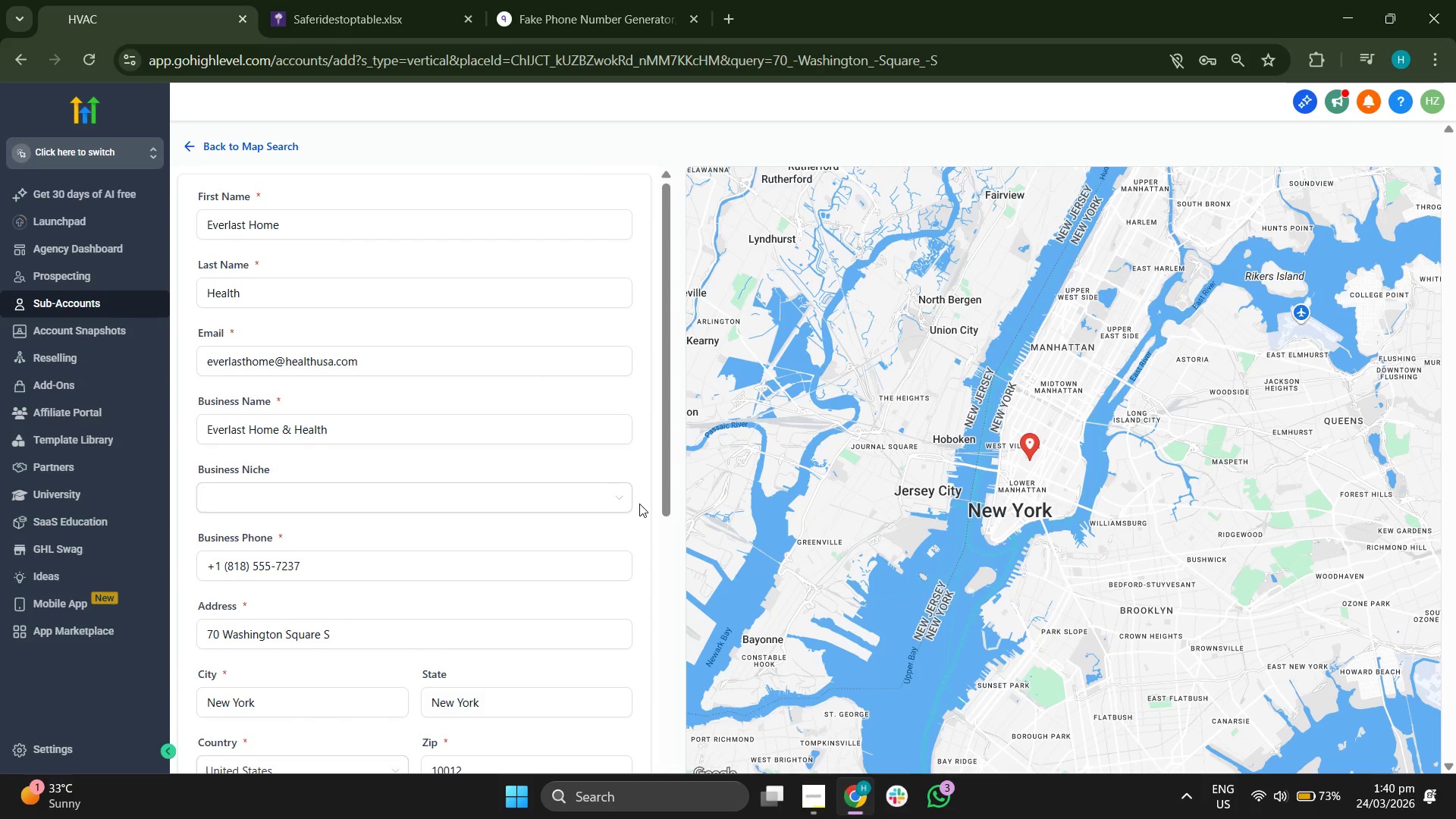 
scroll: coordinate [639, 504], scroll_direction: up, amount: 1.0
 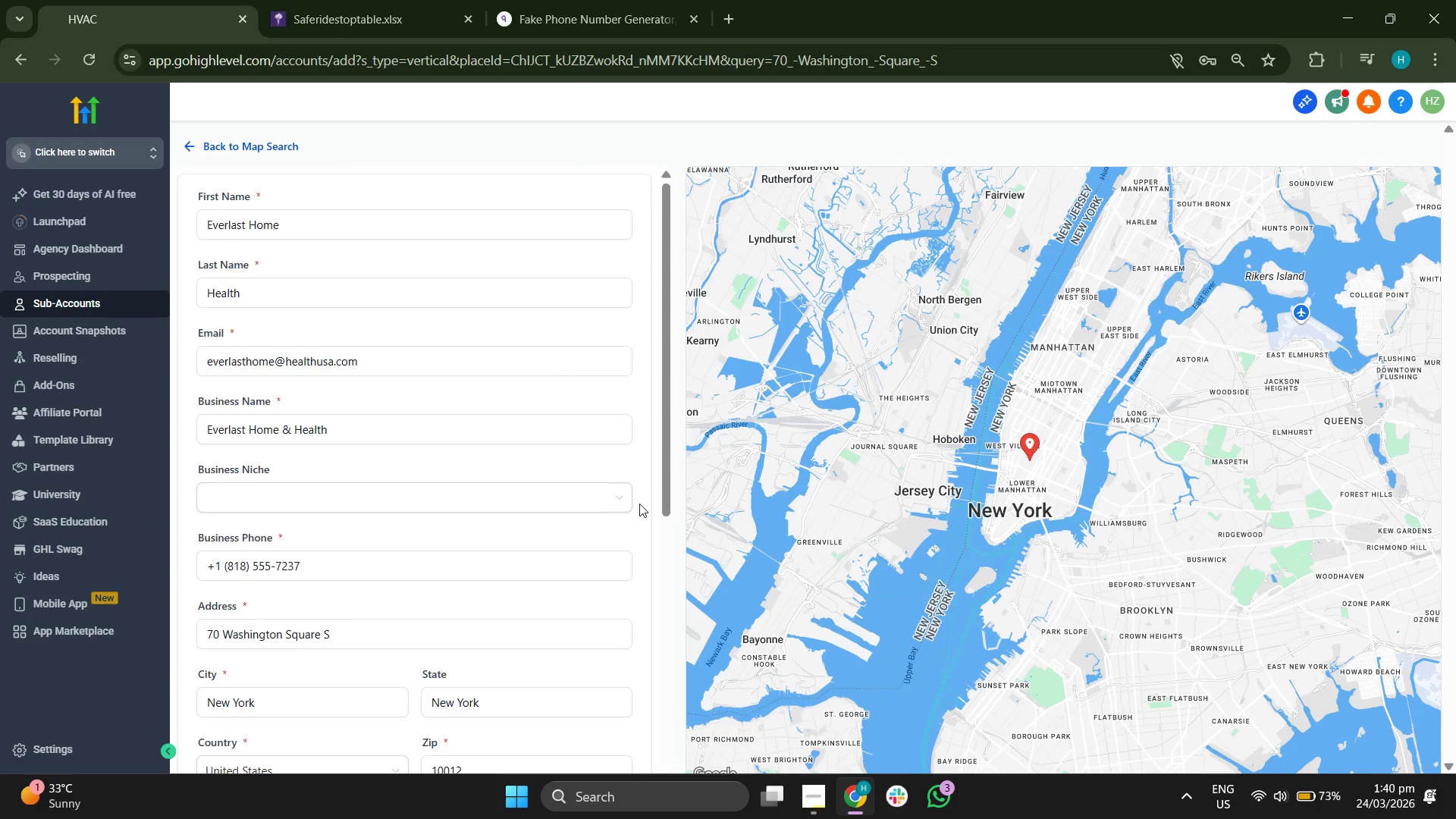 
scroll: coordinate [639, 504], scroll_direction: down, amount: 3.0
 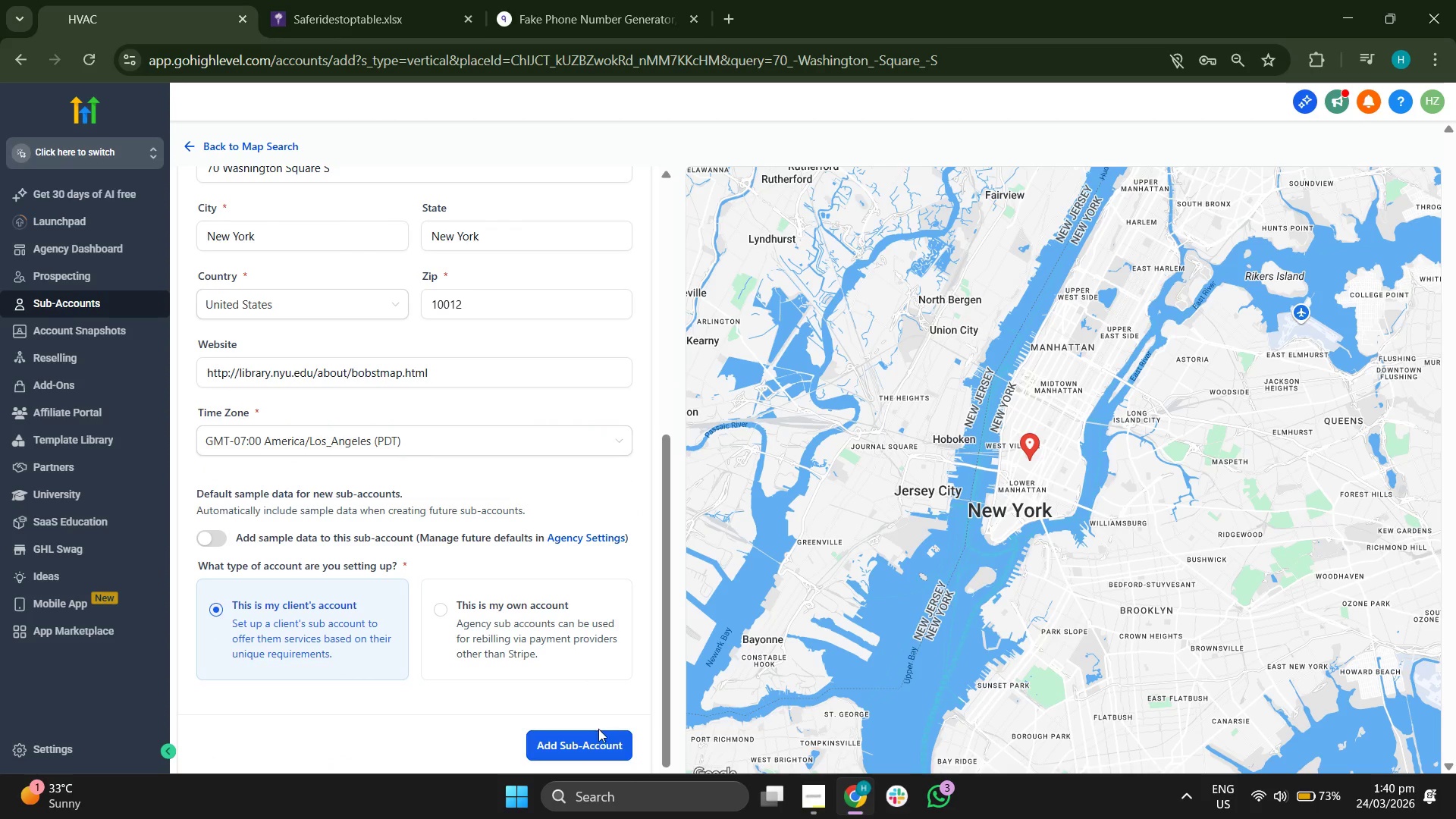 
left_click([595, 733])
 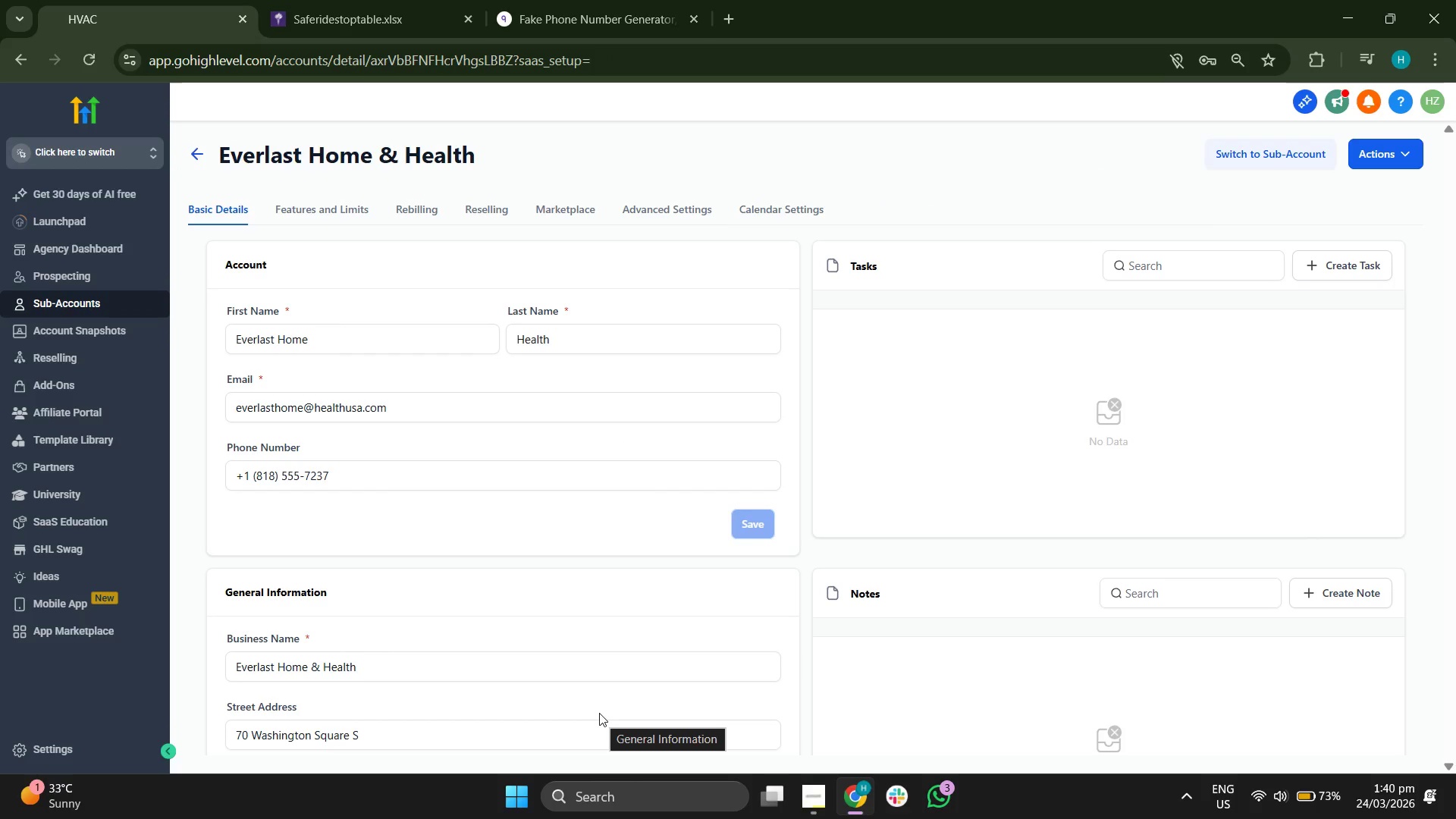 
wait(14.48)
 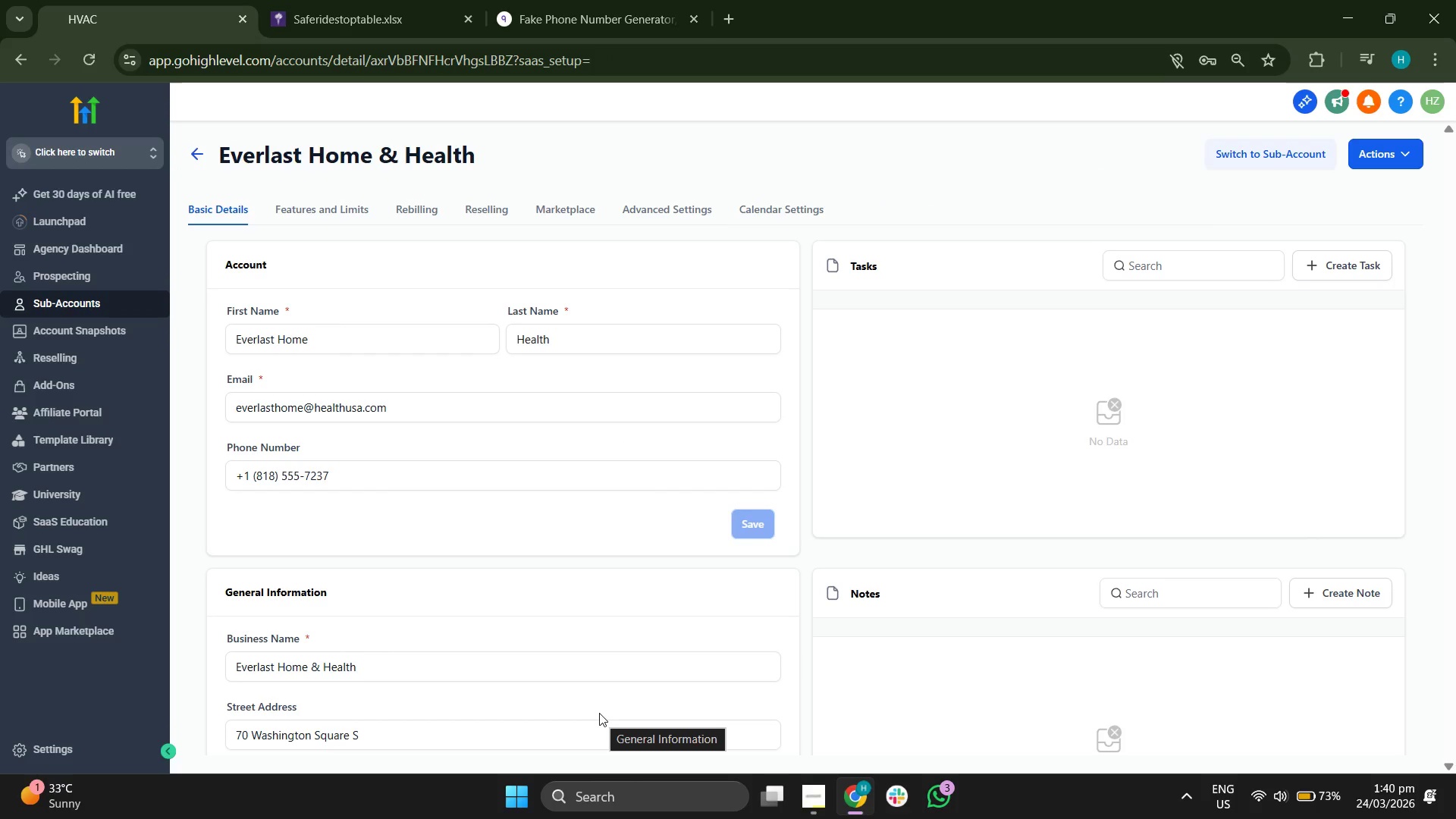 
left_click_drag(start_coordinate=[272, 154], to_coordinate=[398, 154])
 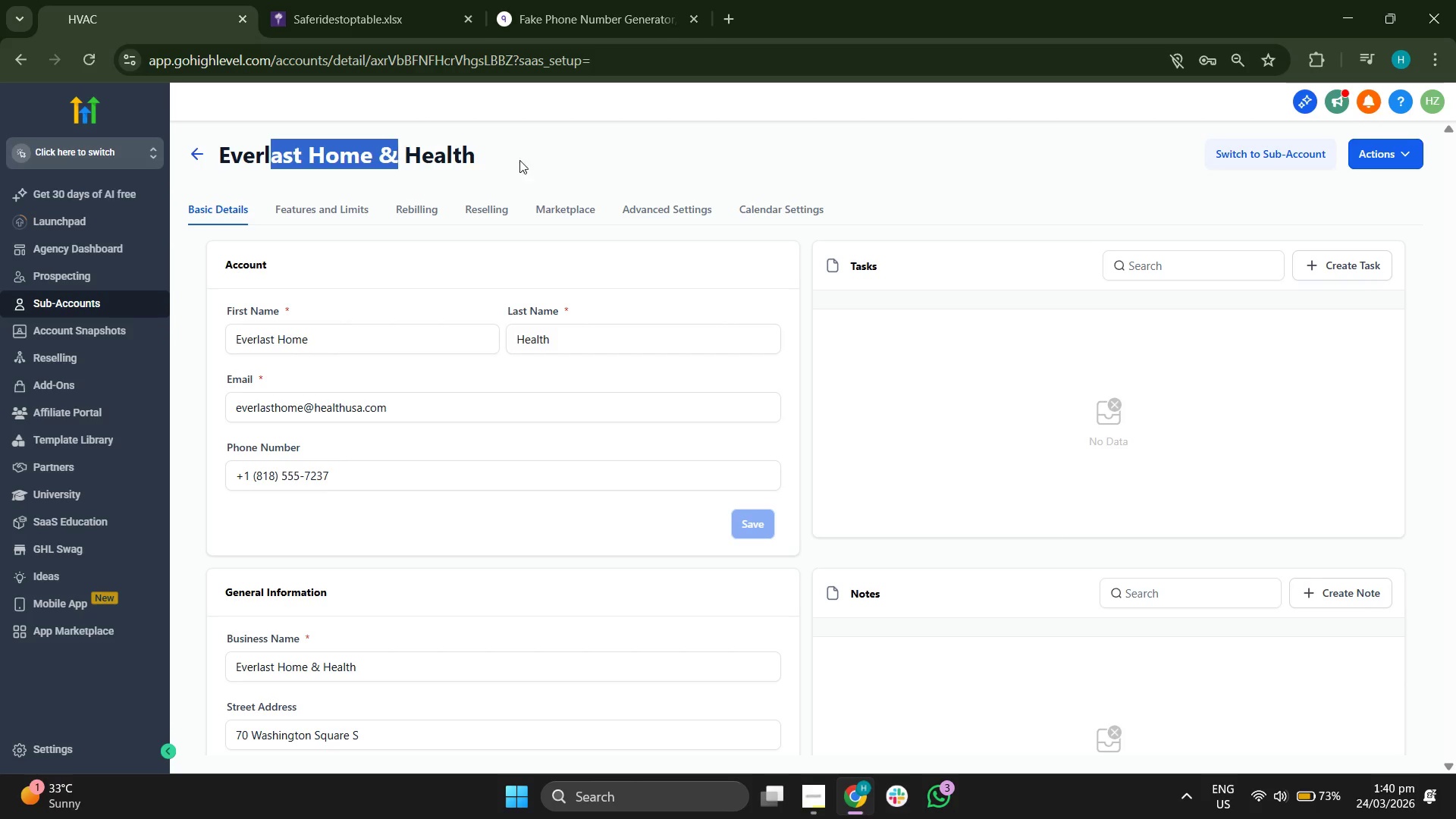 
left_click([532, 161])
 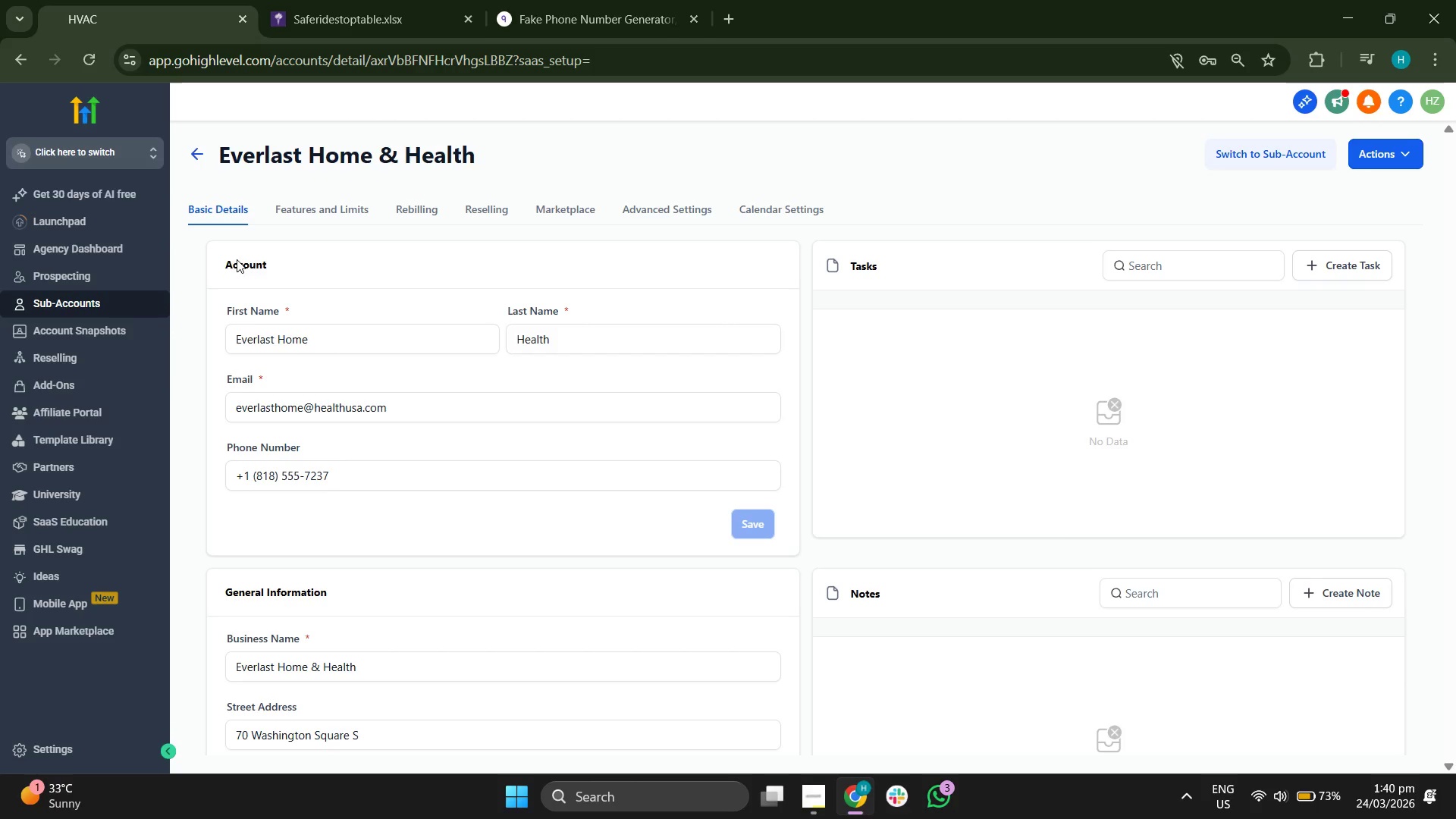 
scroll: coordinate [364, 369], scroll_direction: down, amount: 2.0